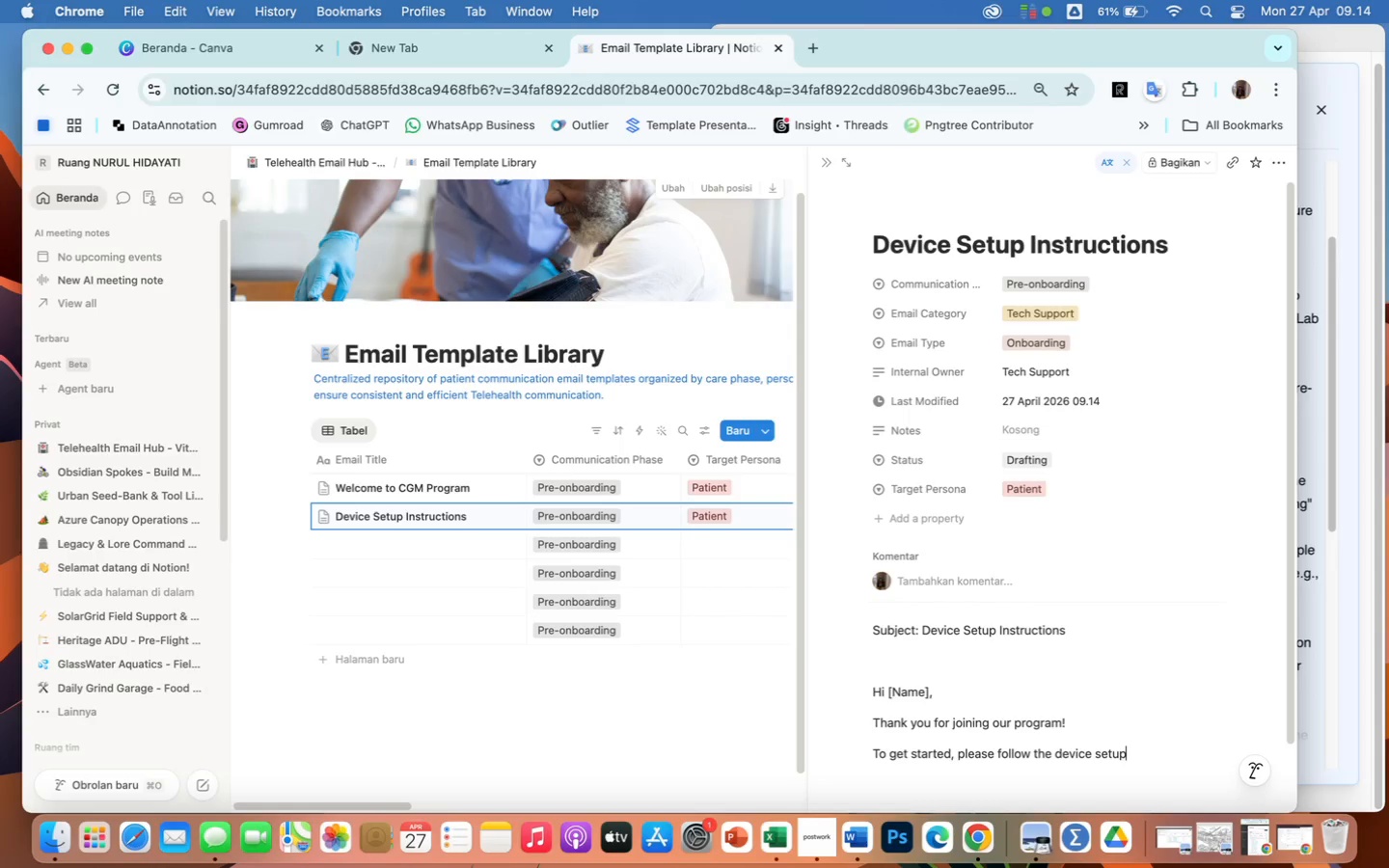 
wait(5.64)
 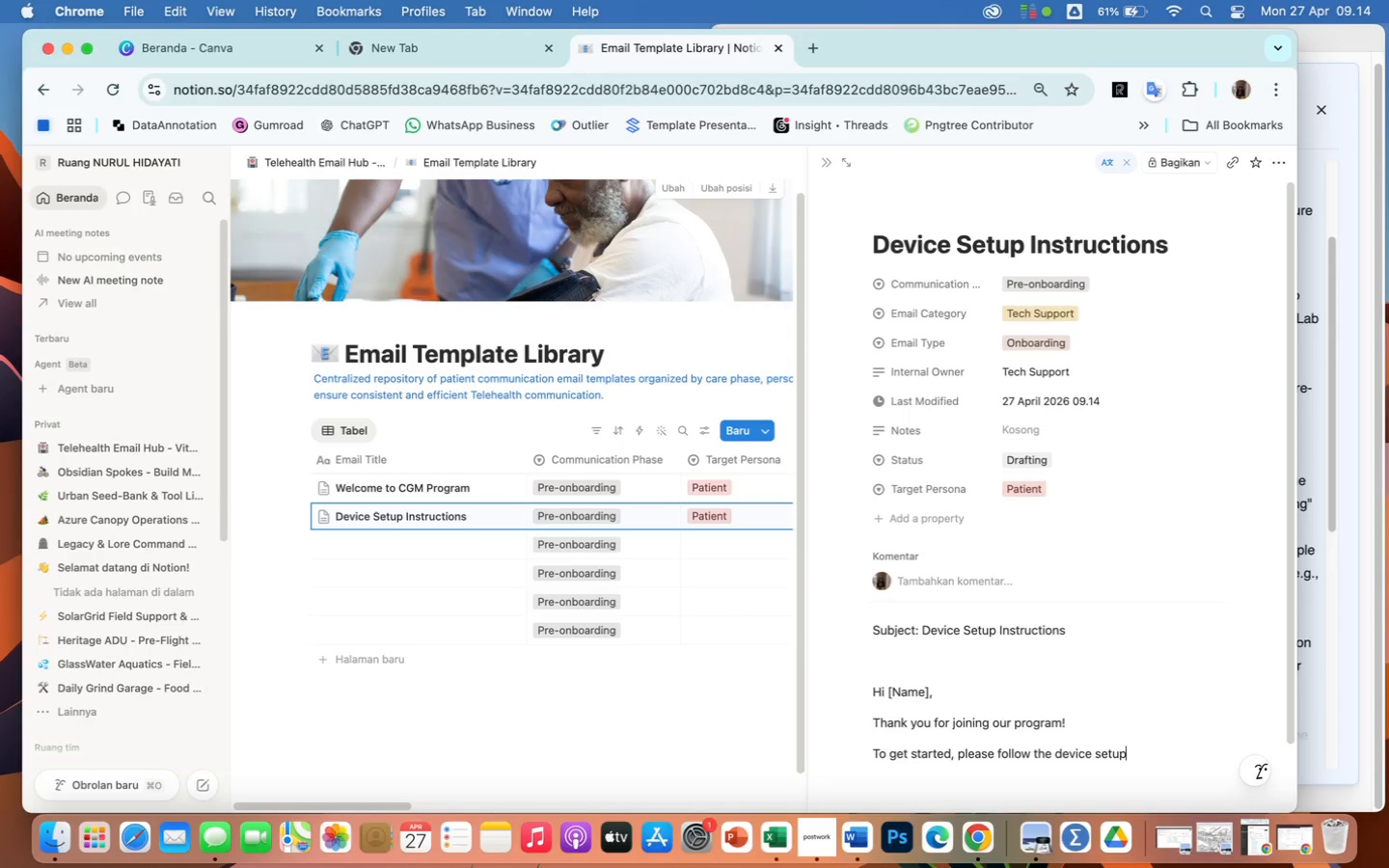 
type( instructions provided in the guide. Ensure your device is properly connected and ready to sy)
 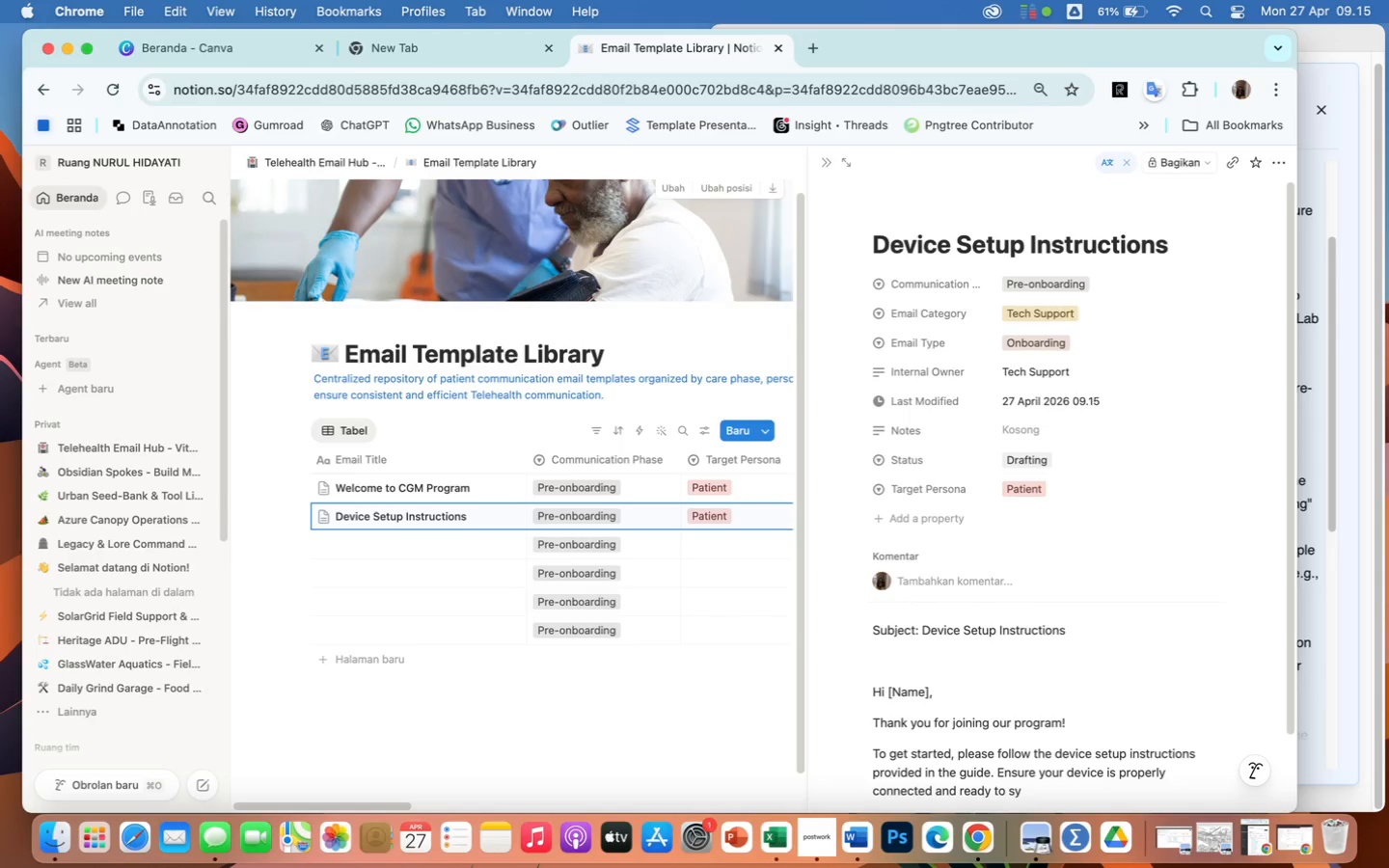 
type(nc your data.)
 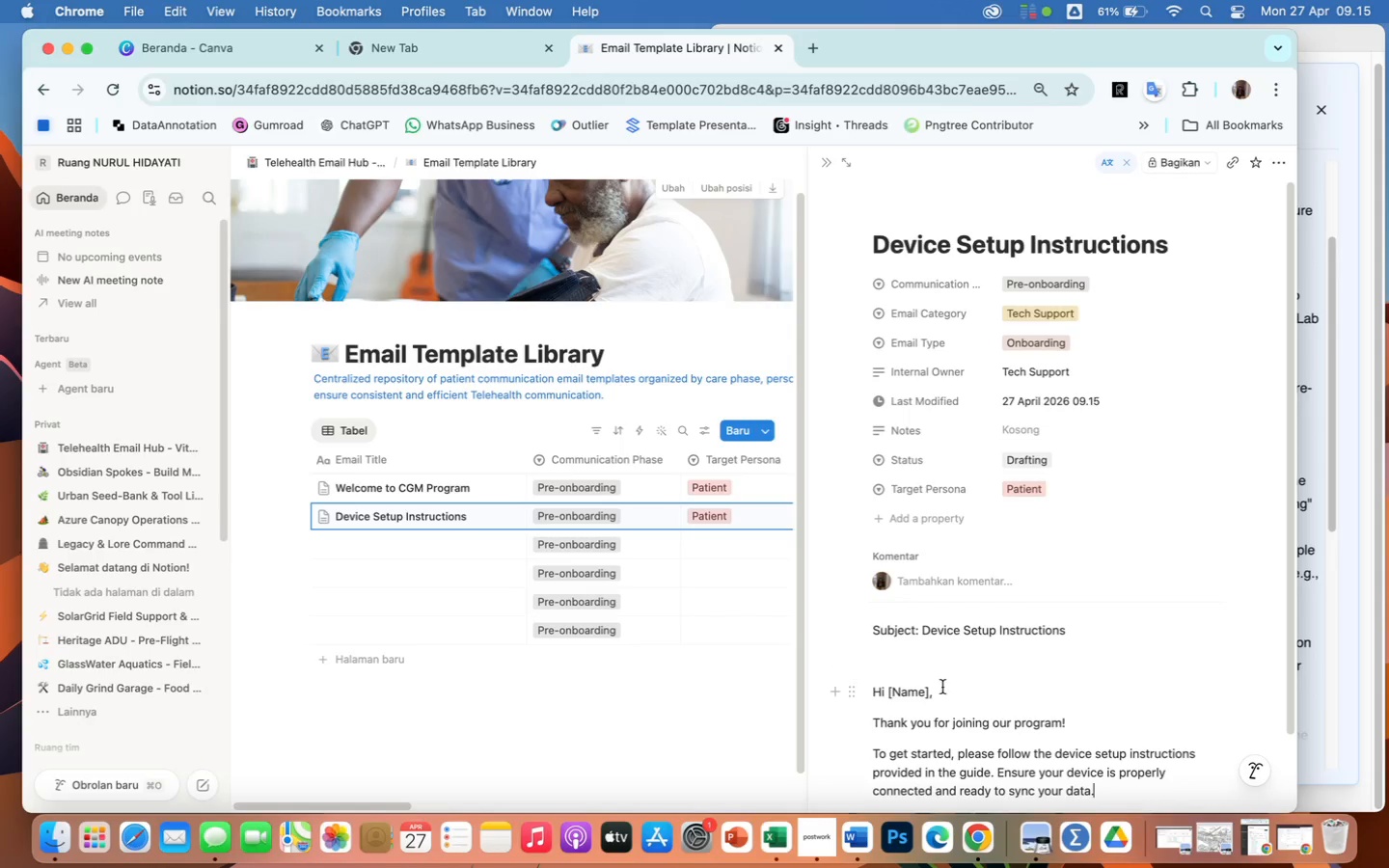 
left_click_drag(start_coordinate=[940, 692], to_coordinate=[869, 688])
 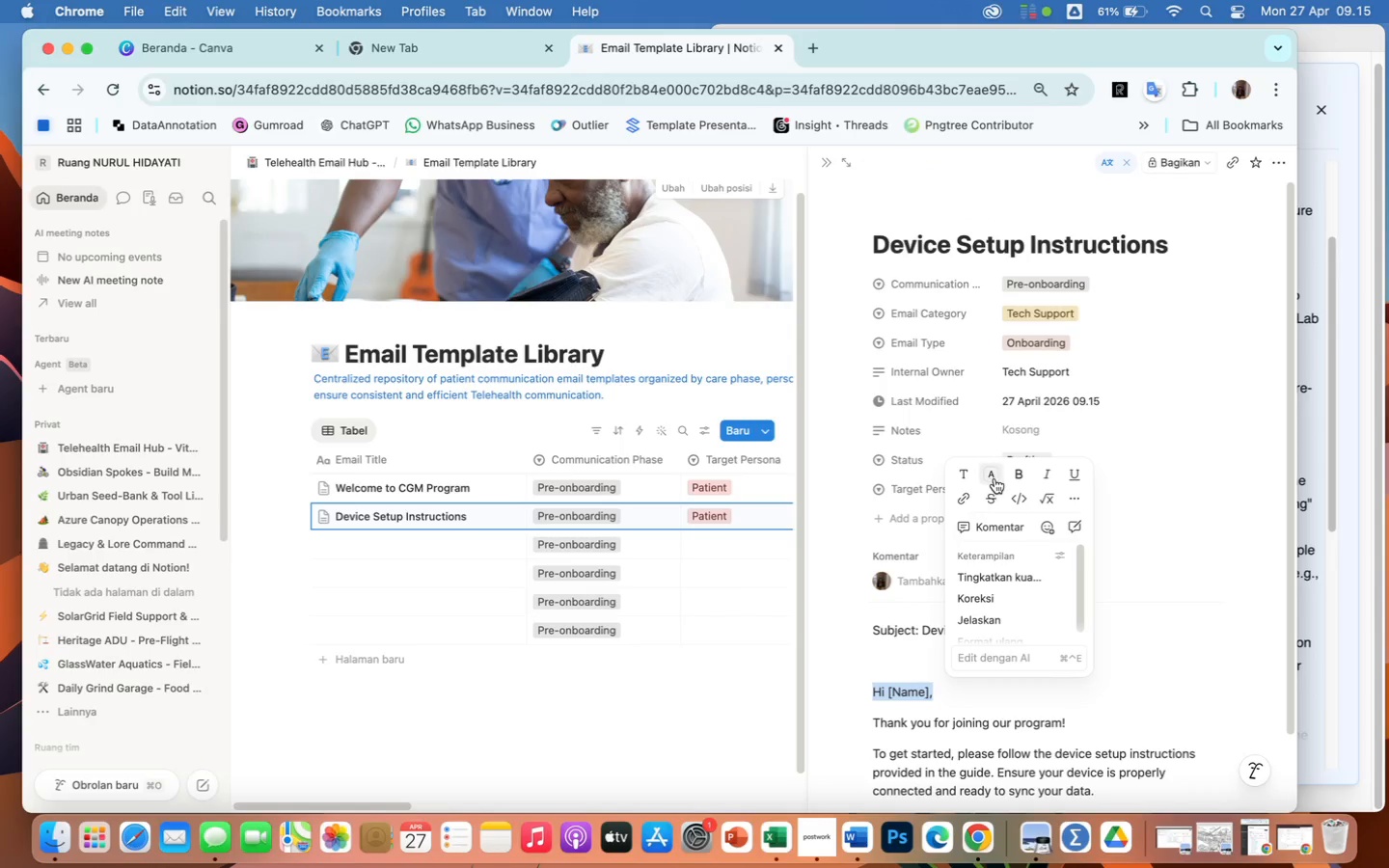 
left_click([1019, 472])
 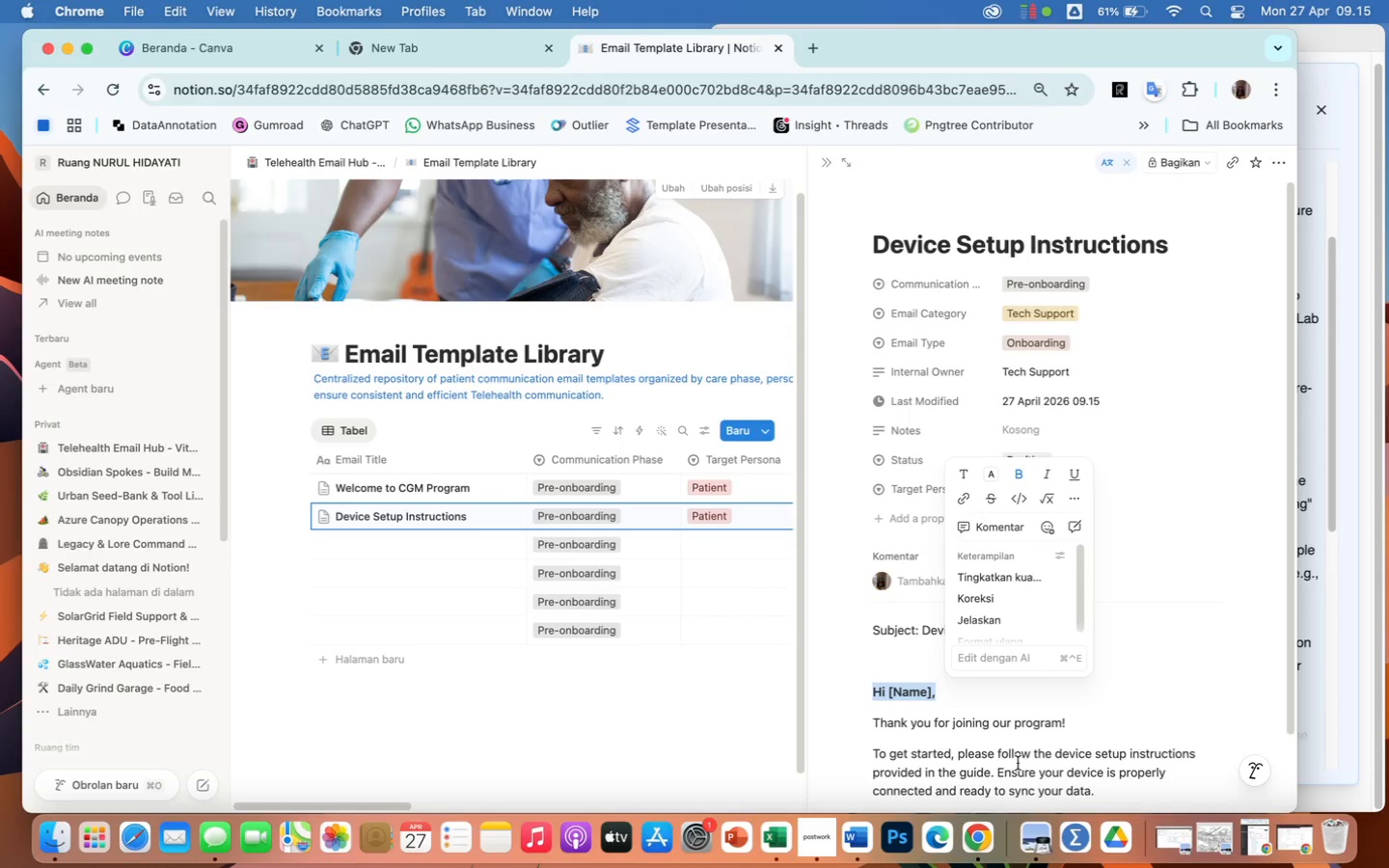 
left_click([1020, 771])
 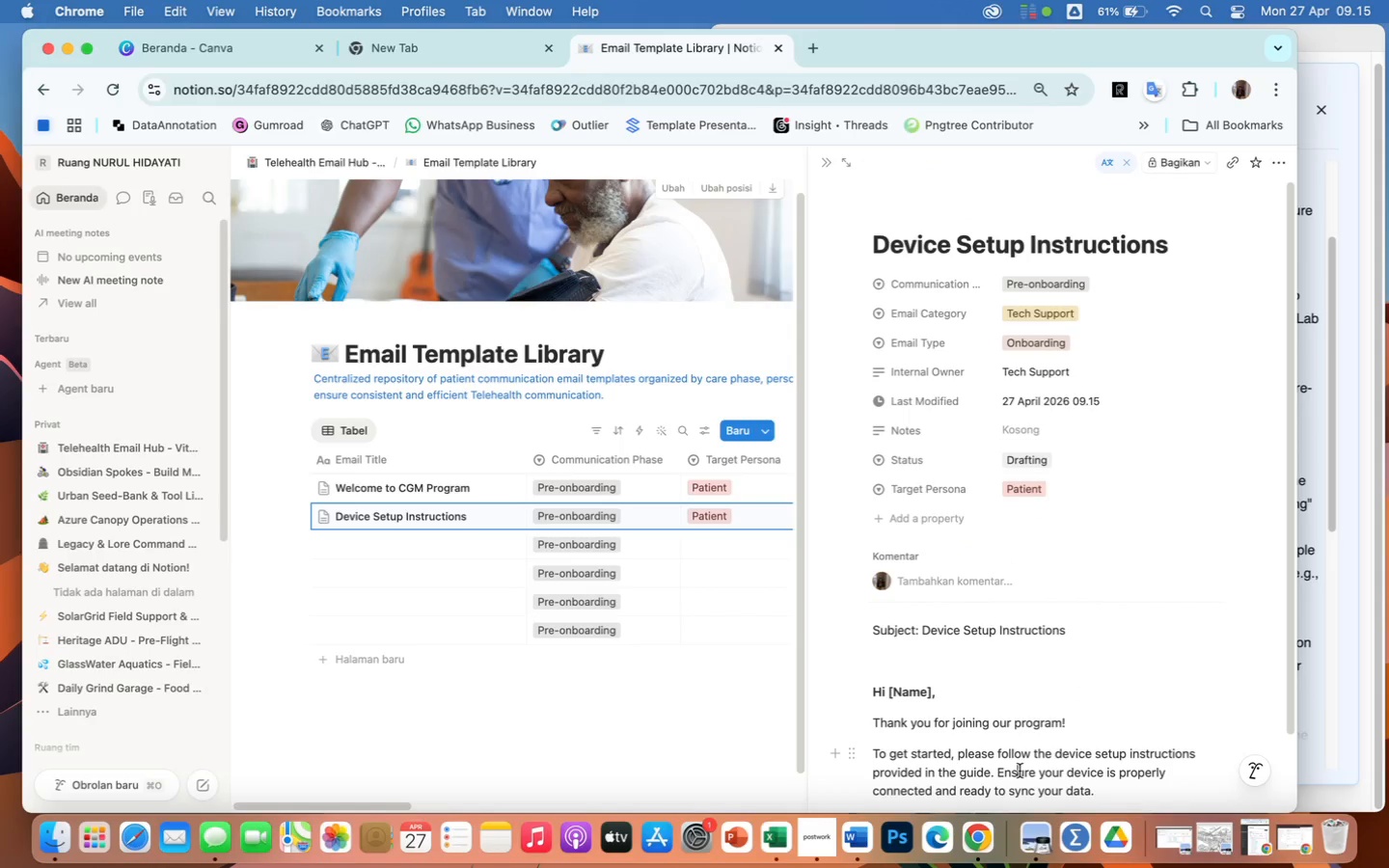 
scroll: coordinate [1020, 771], scroll_direction: down, amount: 25.0
 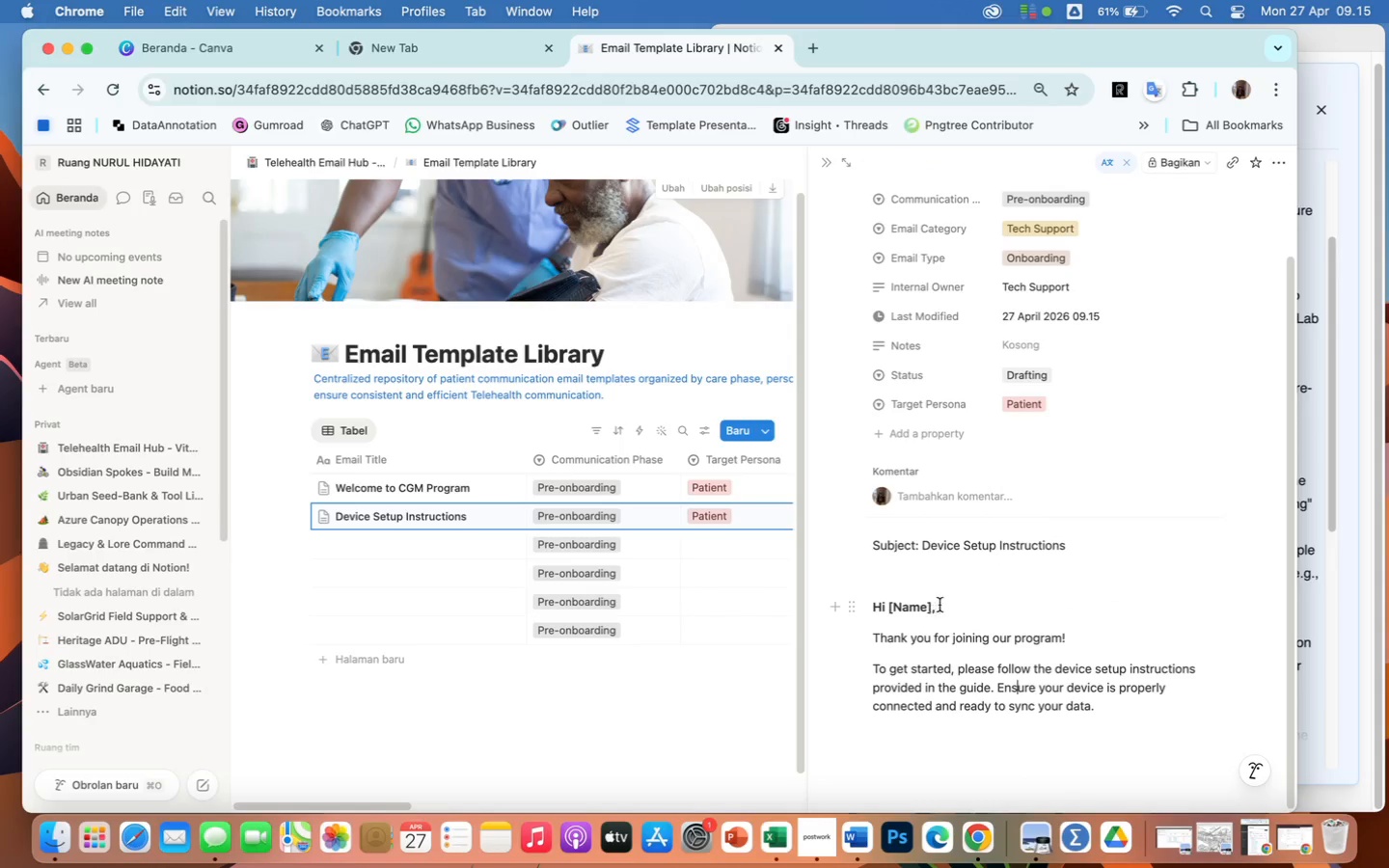 
left_click_drag(start_coordinate=[945, 607], to_coordinate=[862, 608])
 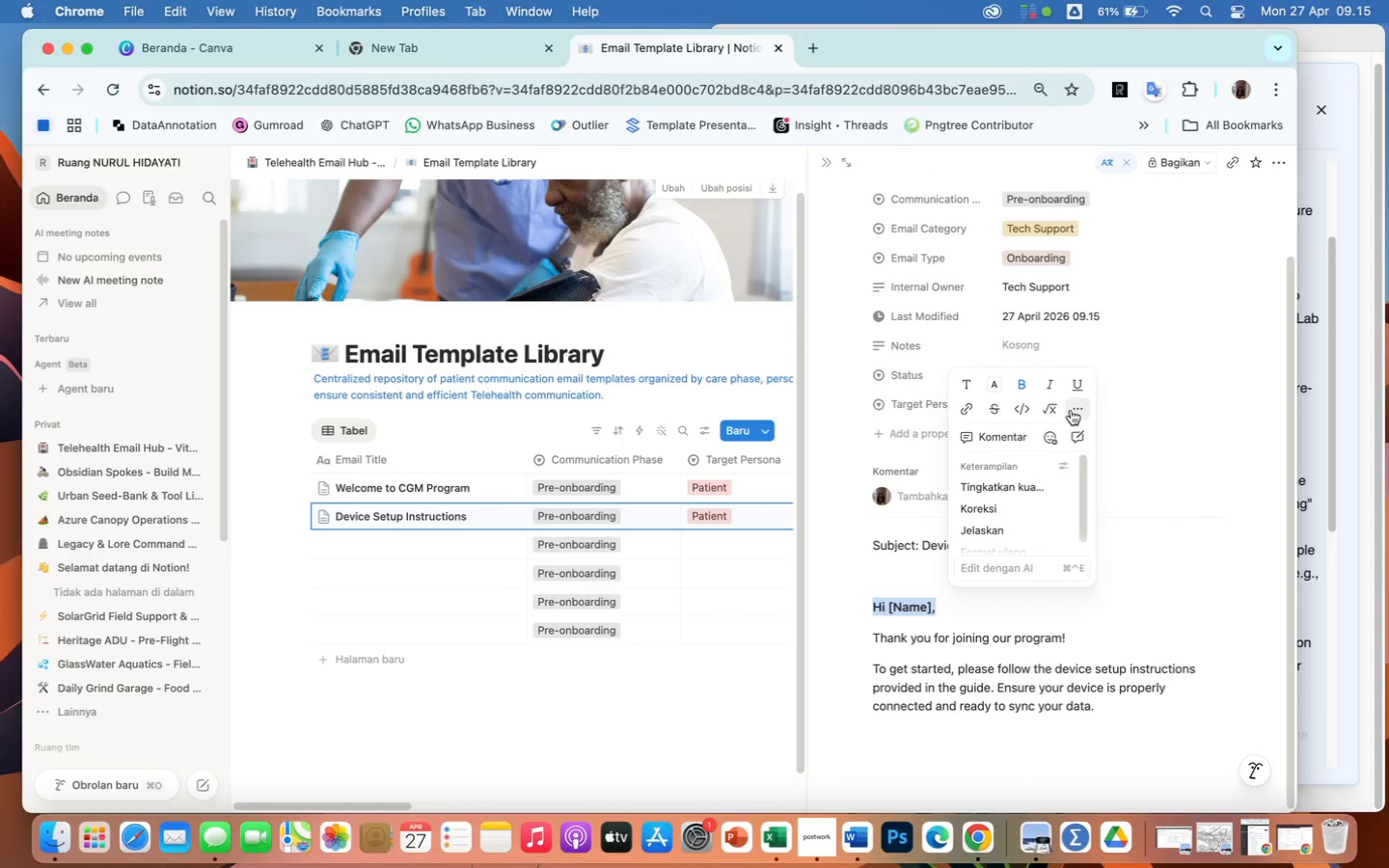 
left_click([952, 690])
 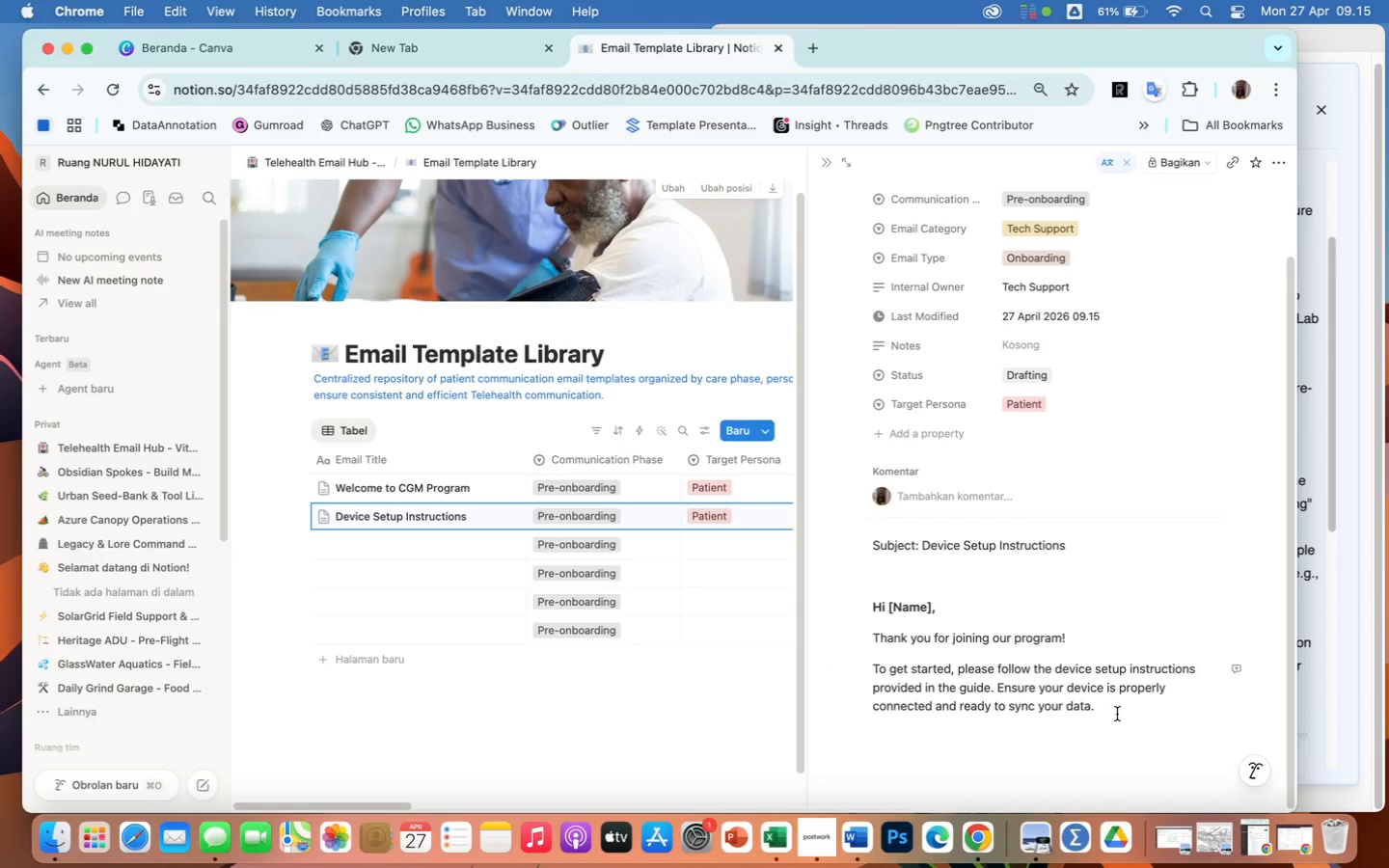 
left_click([1118, 714])
 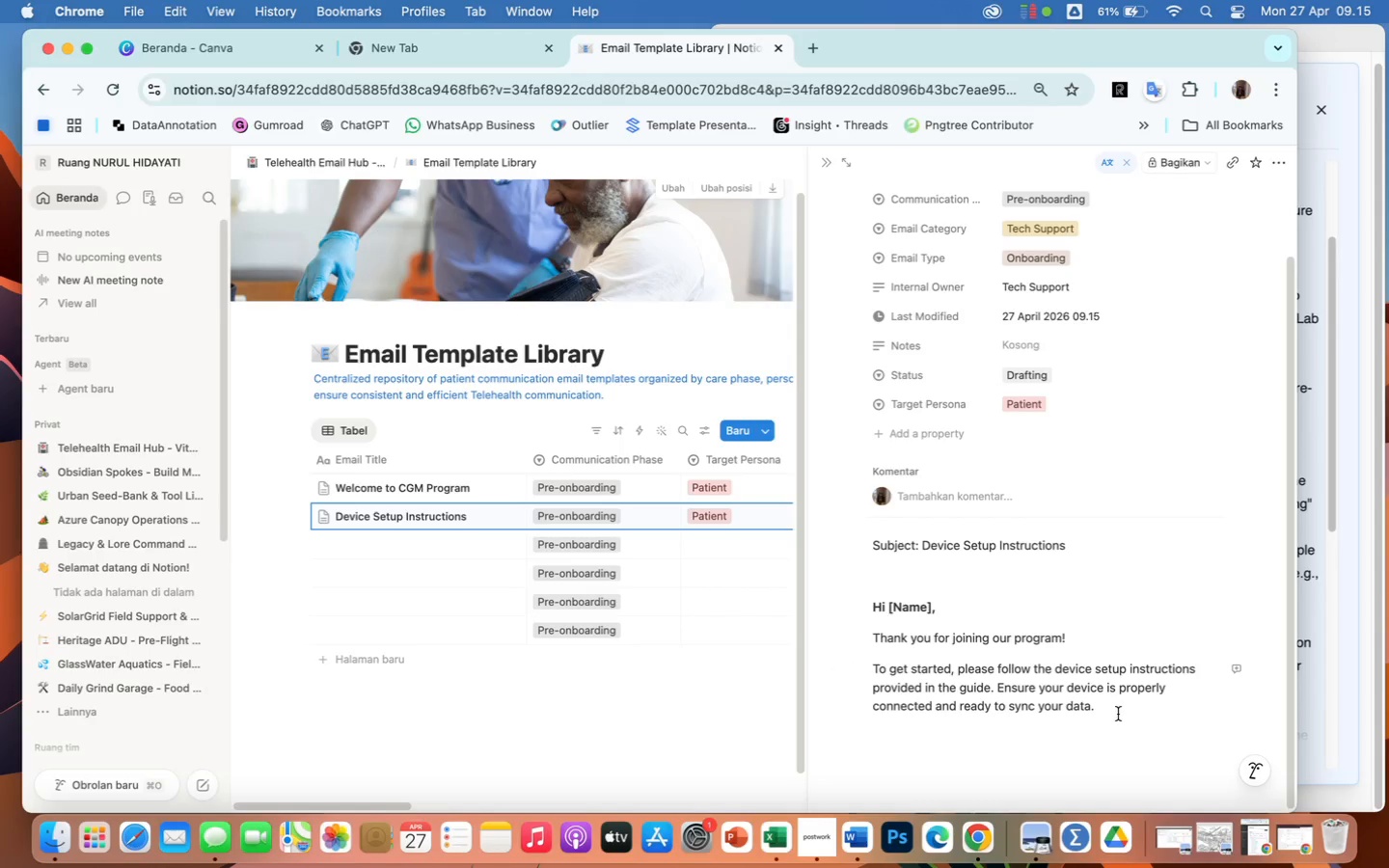 
key(Enter)
 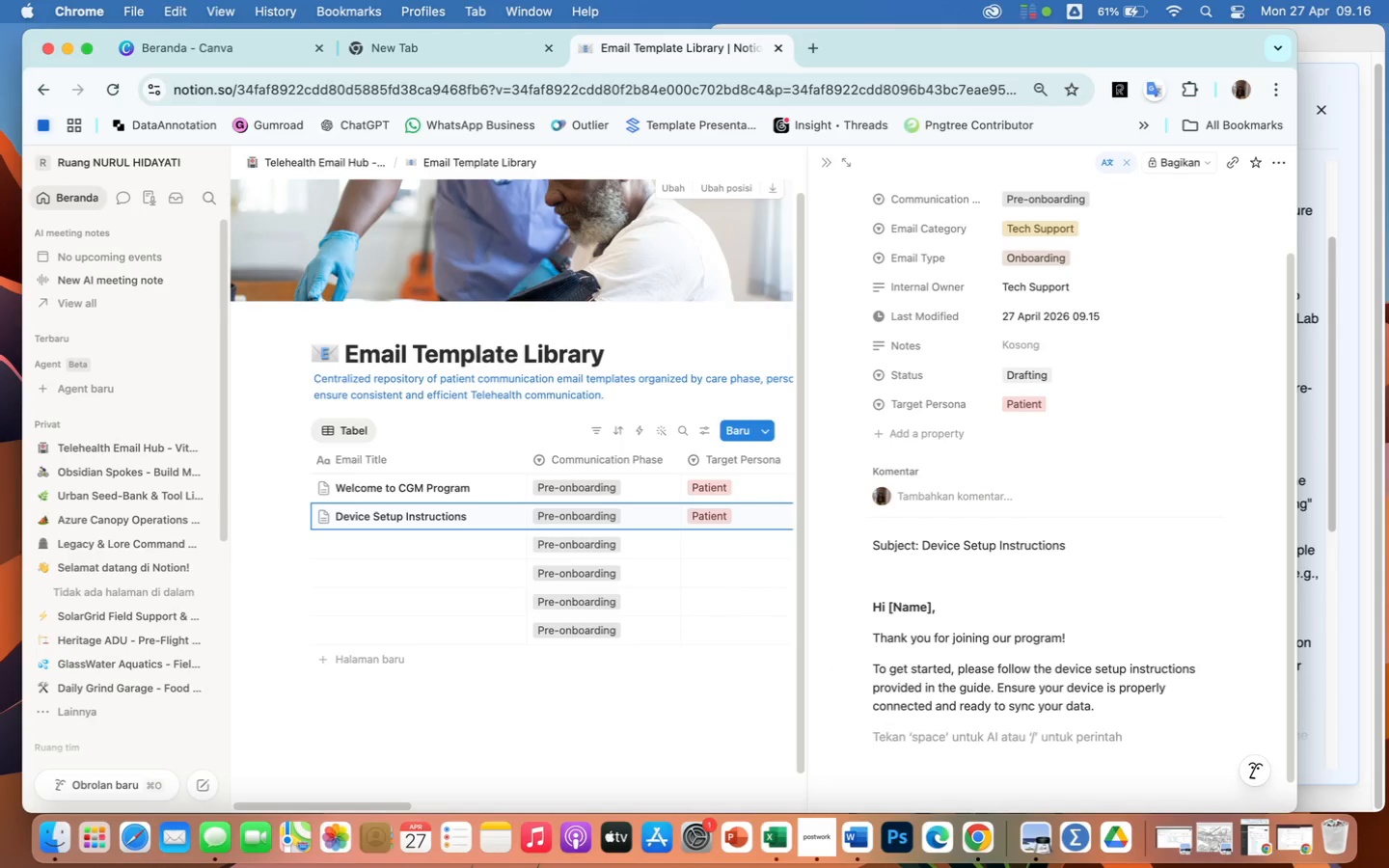 
wait(7.67)
 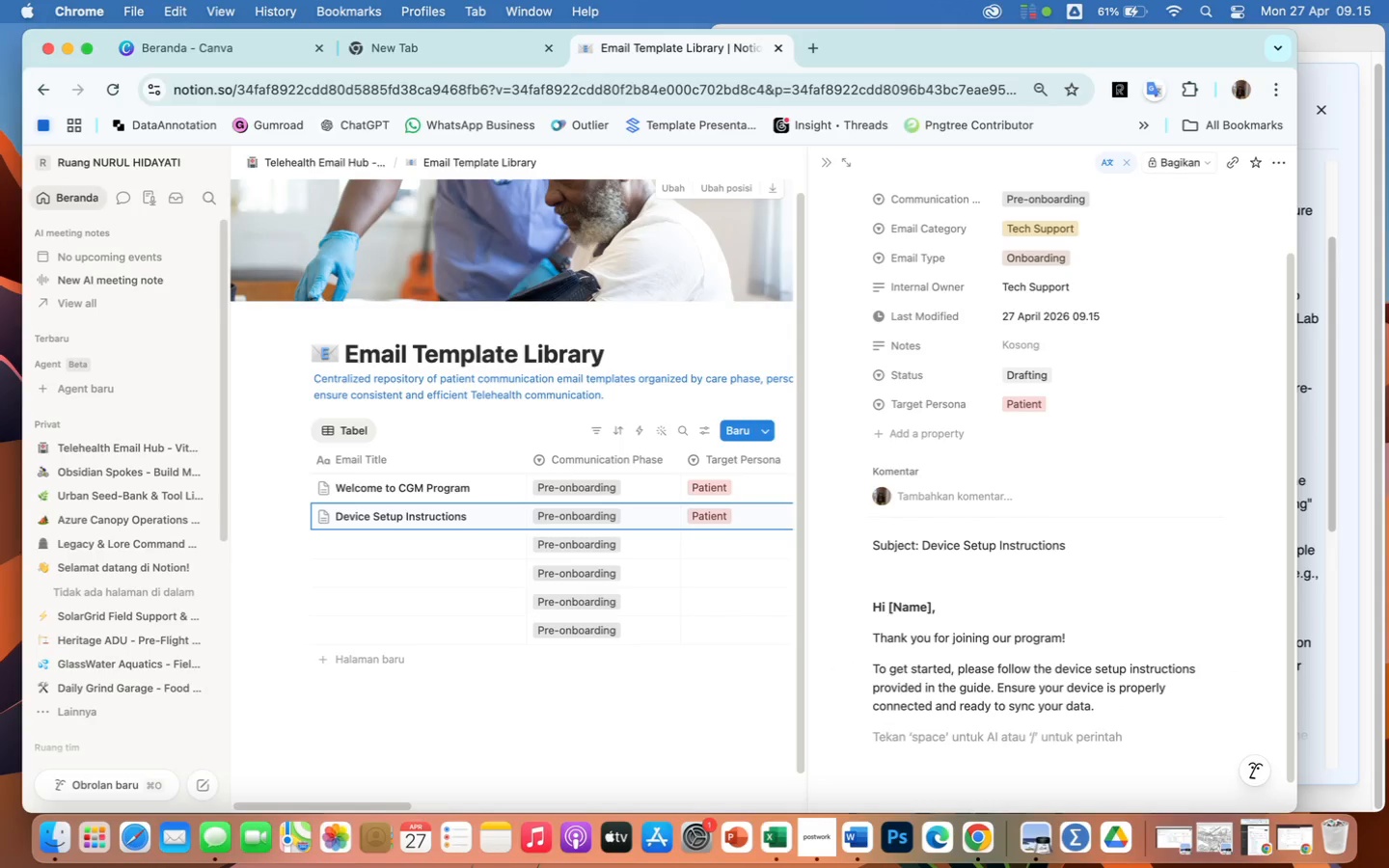 
type(If you encounter any issues, our support team)
 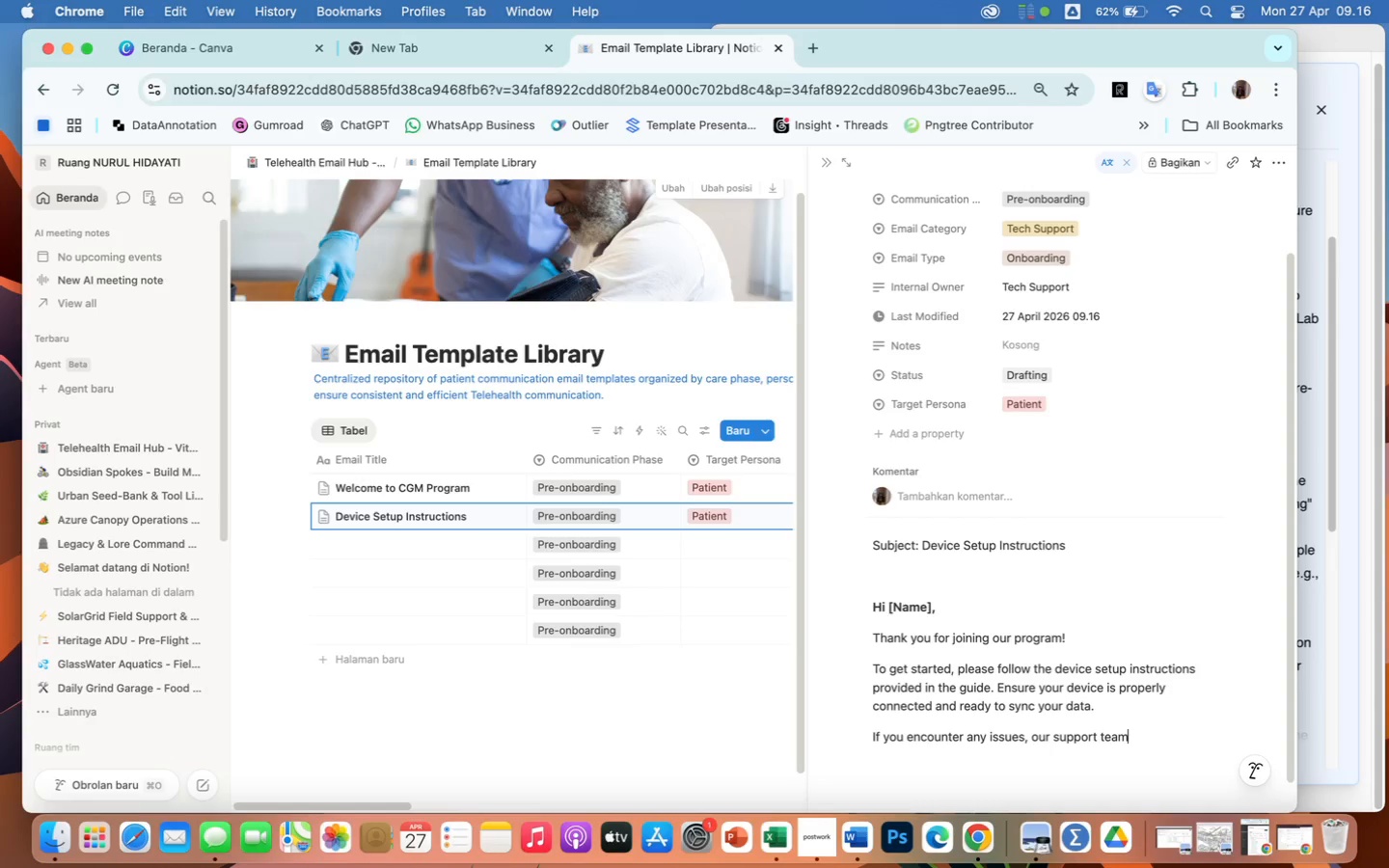 
type( is here to assist you.)
 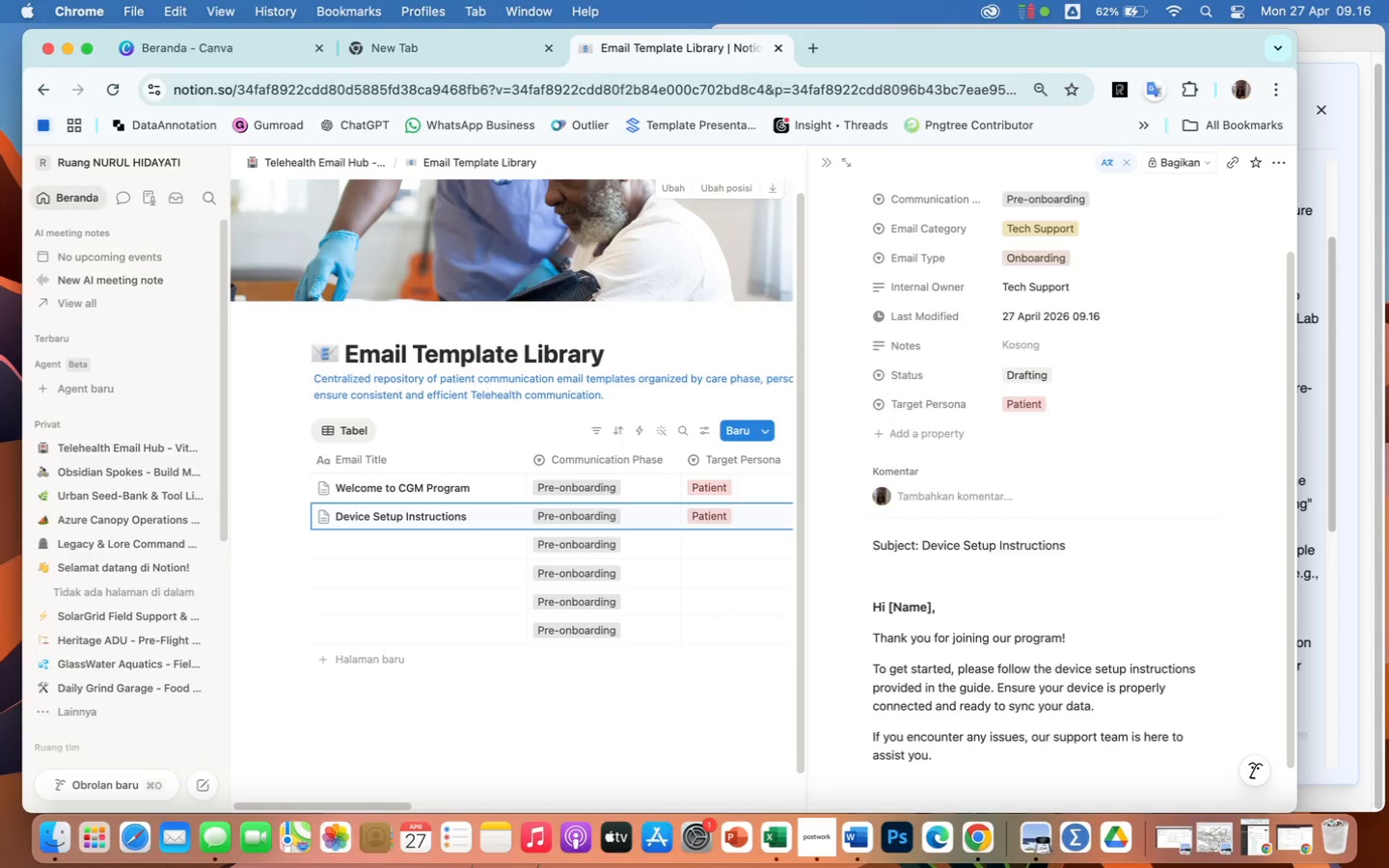 
key(Enter)
 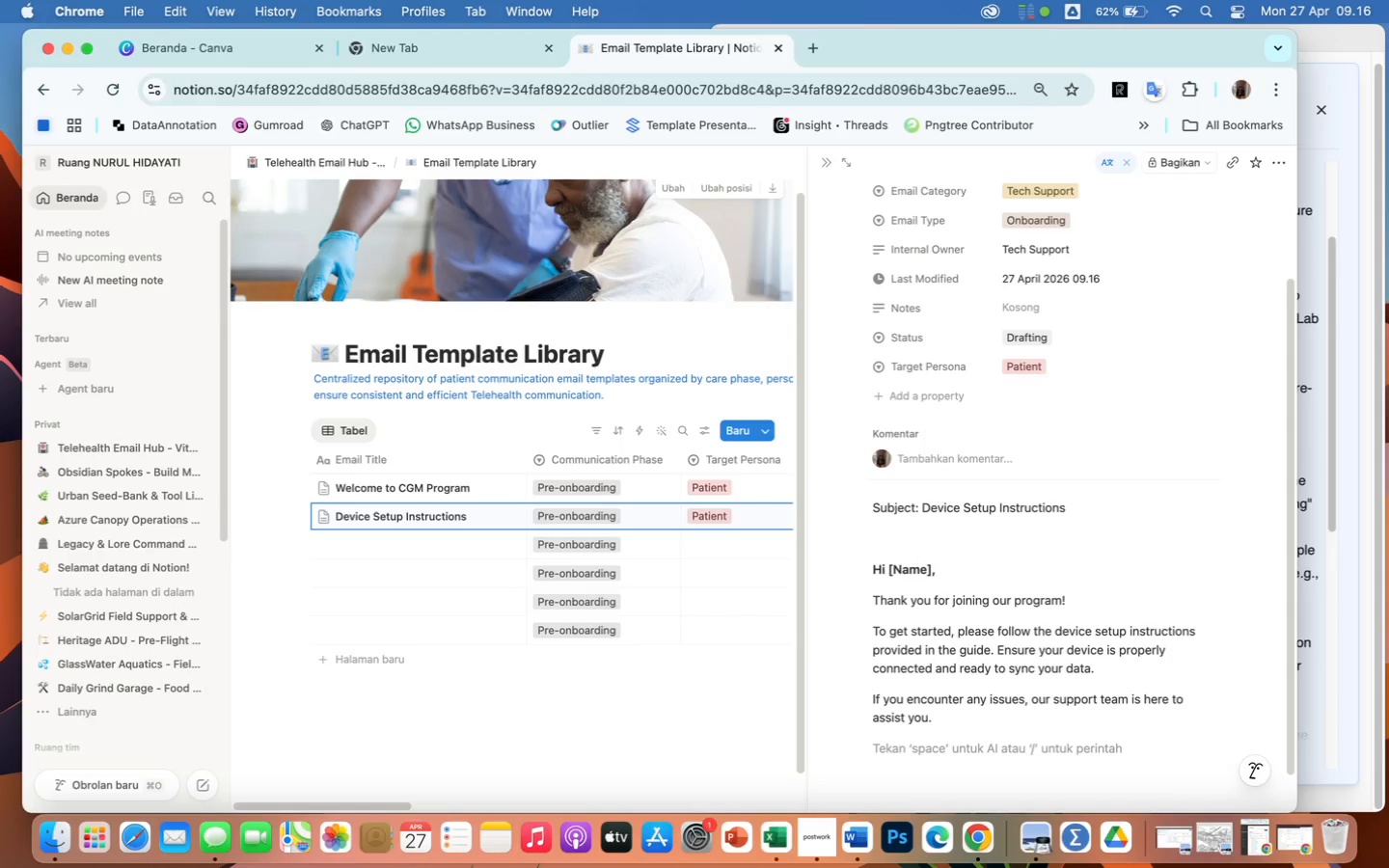 
key(Enter)
 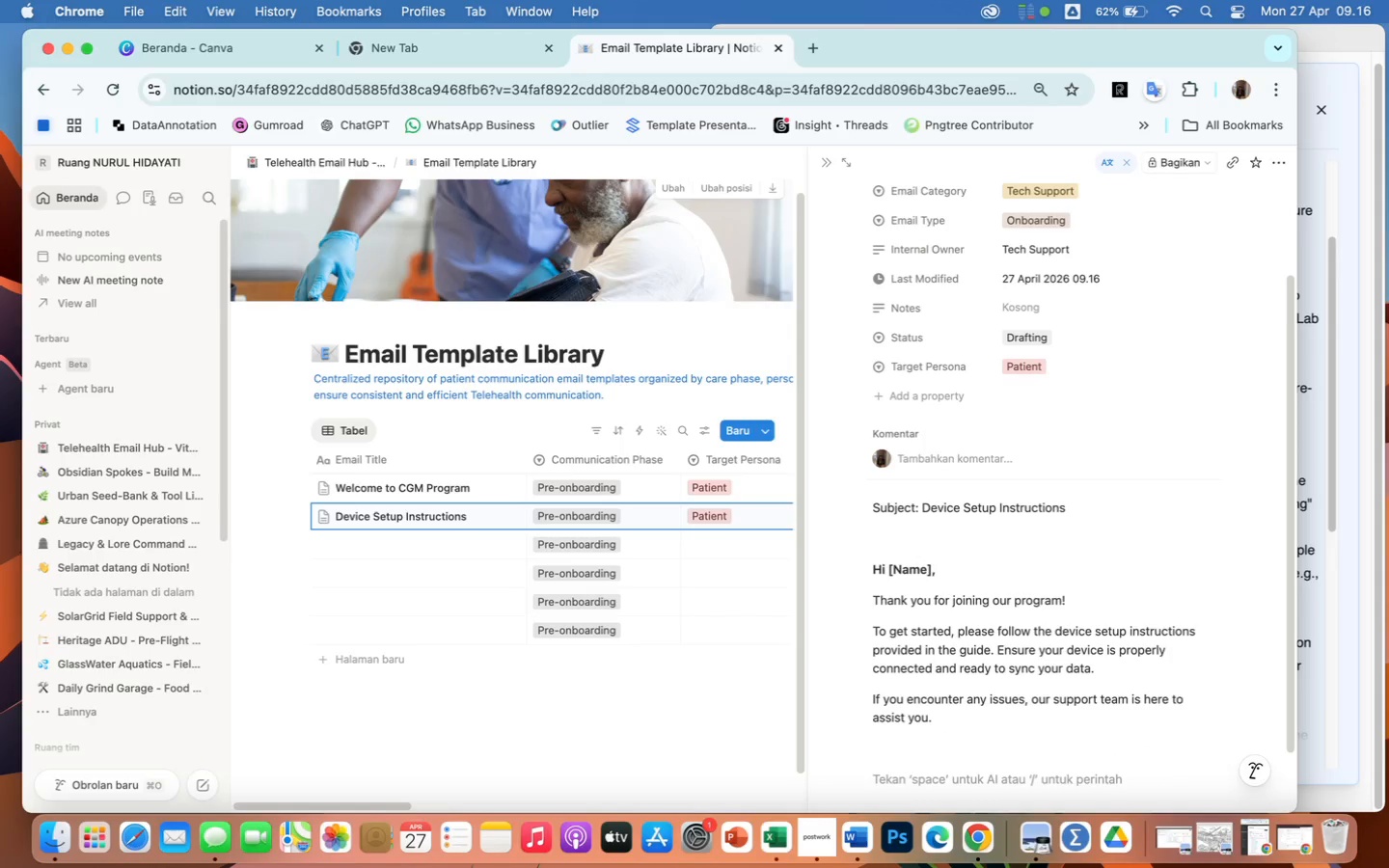 
type(Best regards,)
 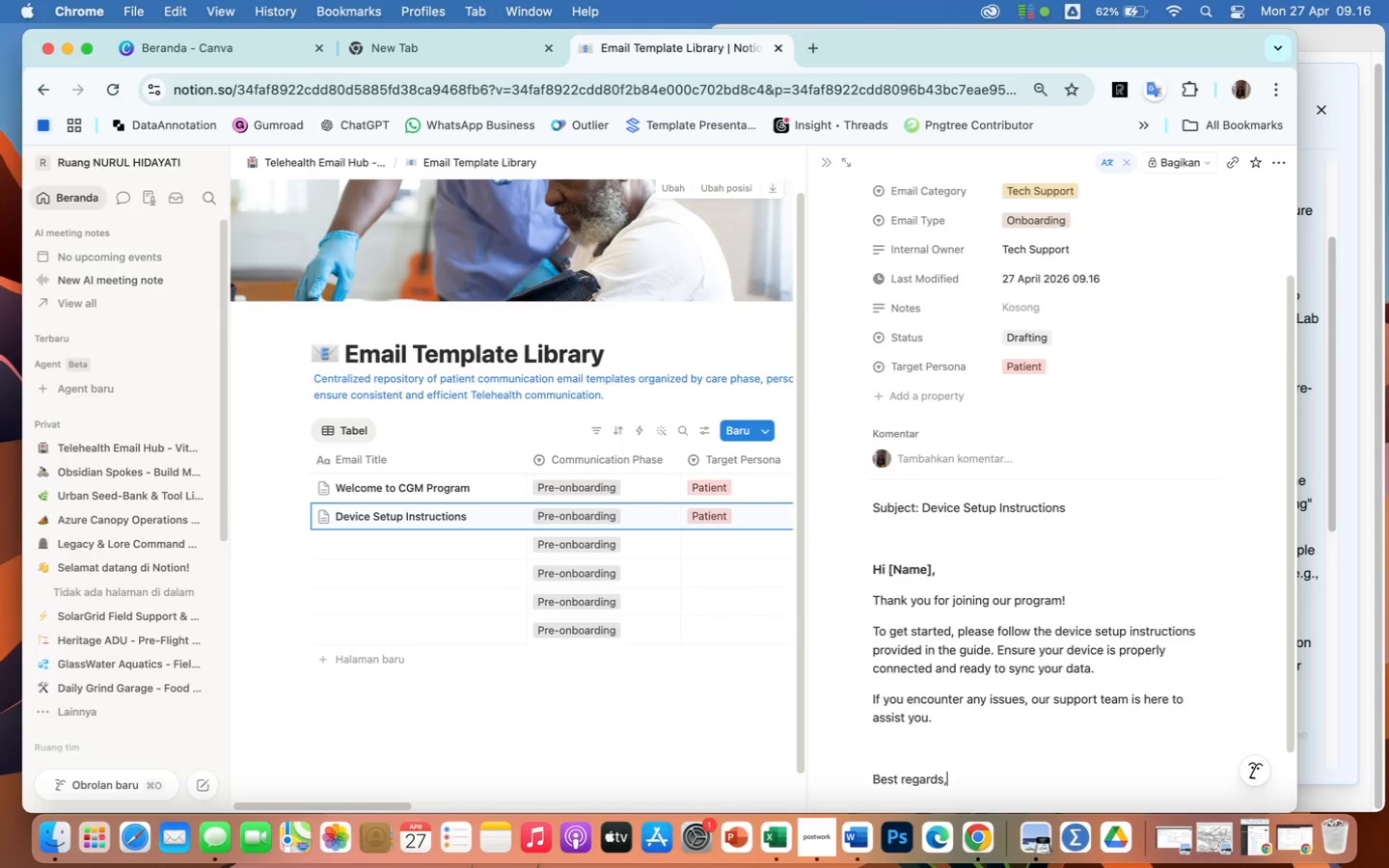 
key(Enter)
 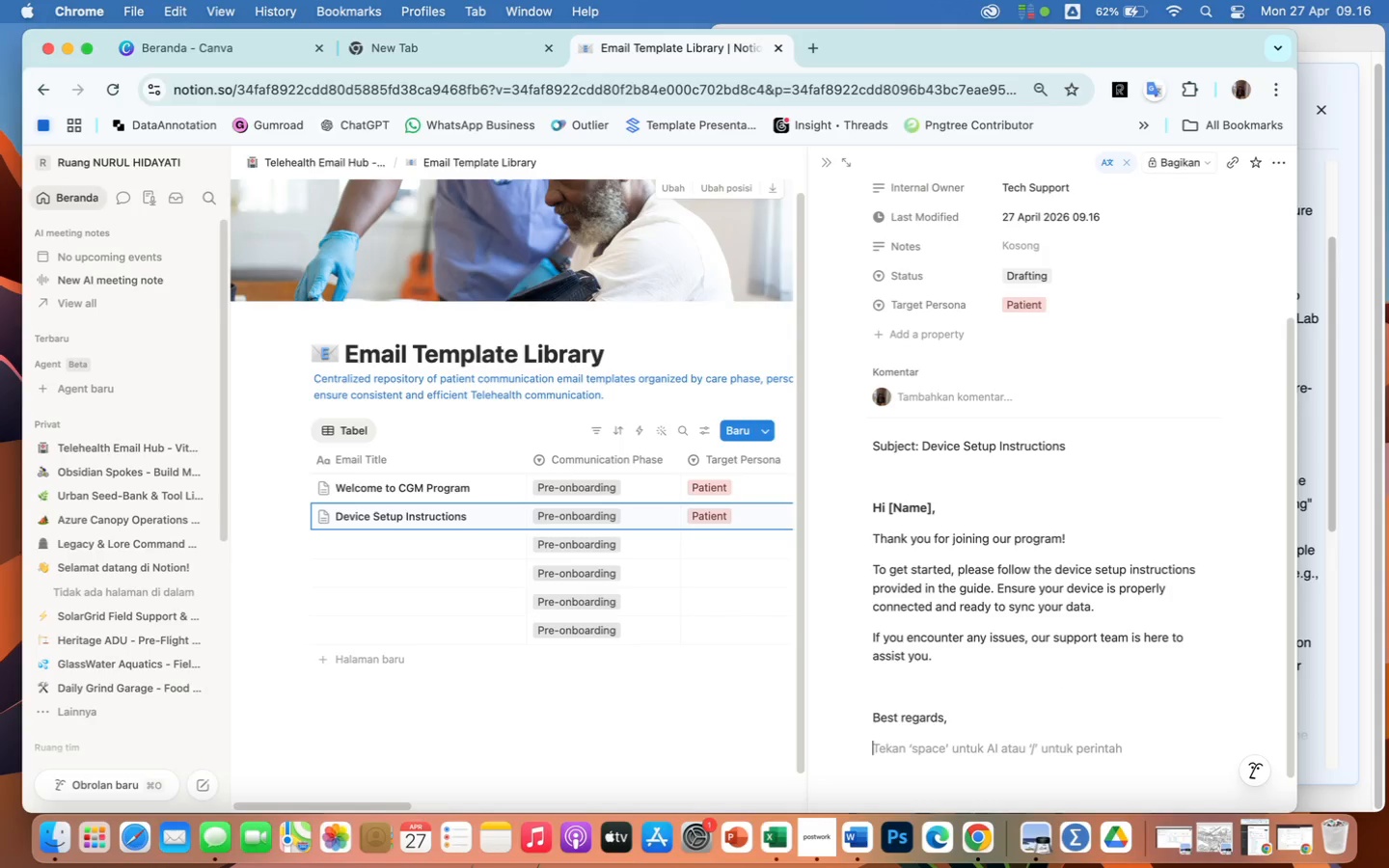 
type(Tech Support Team)
 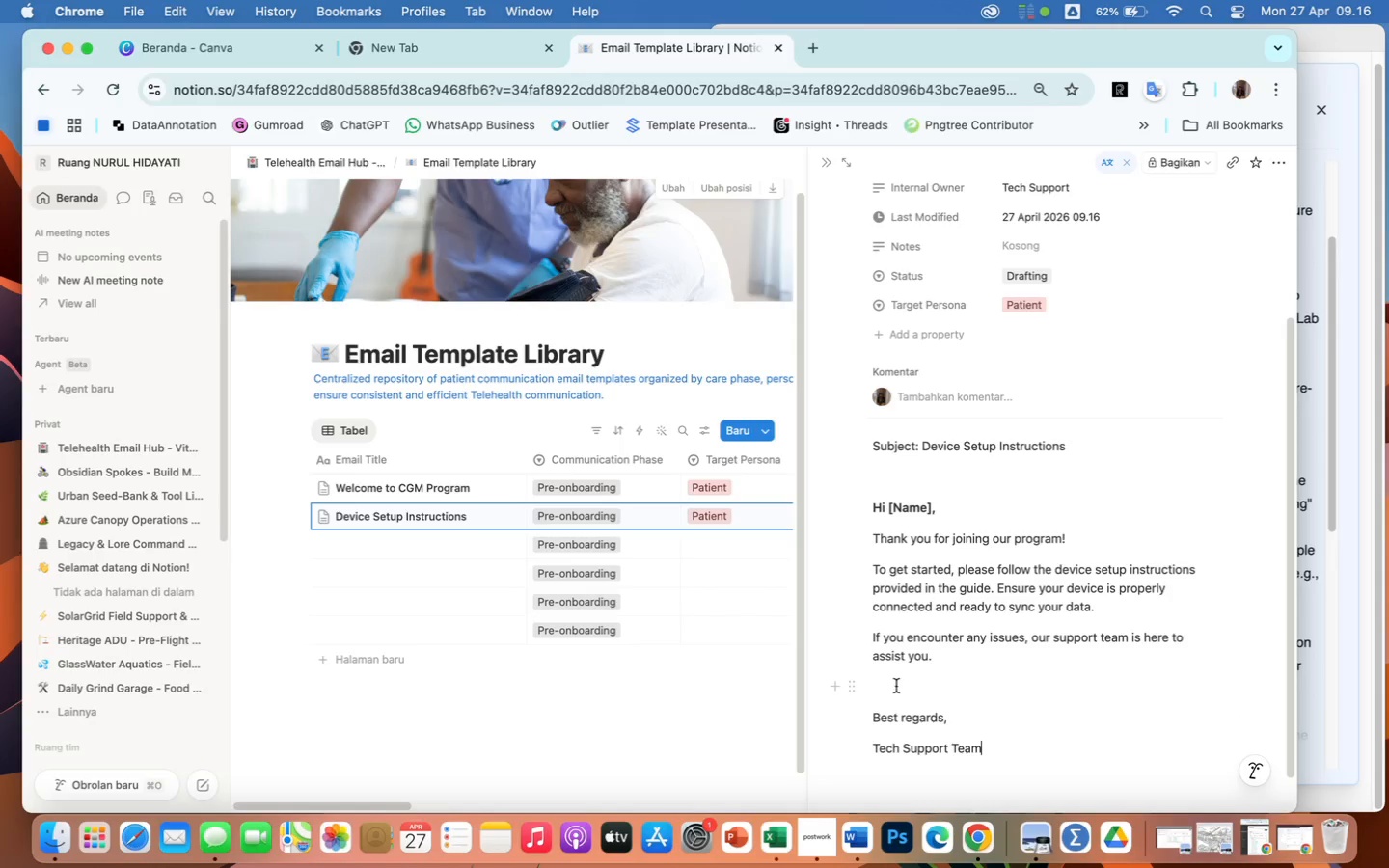 
left_click_drag(start_coordinate=[873, 718], to_coordinate=[990, 752])
 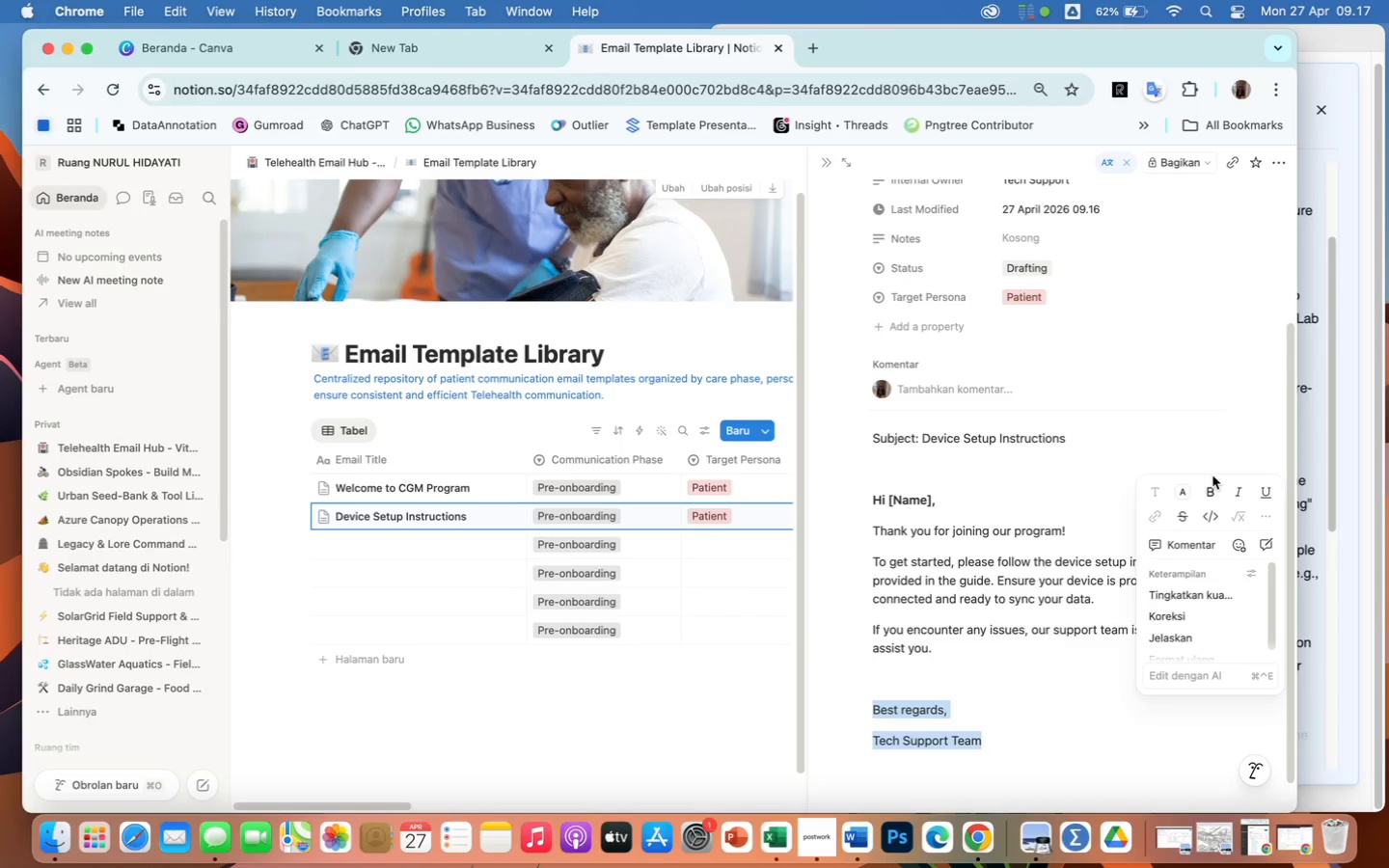 
left_click([1212, 491])